 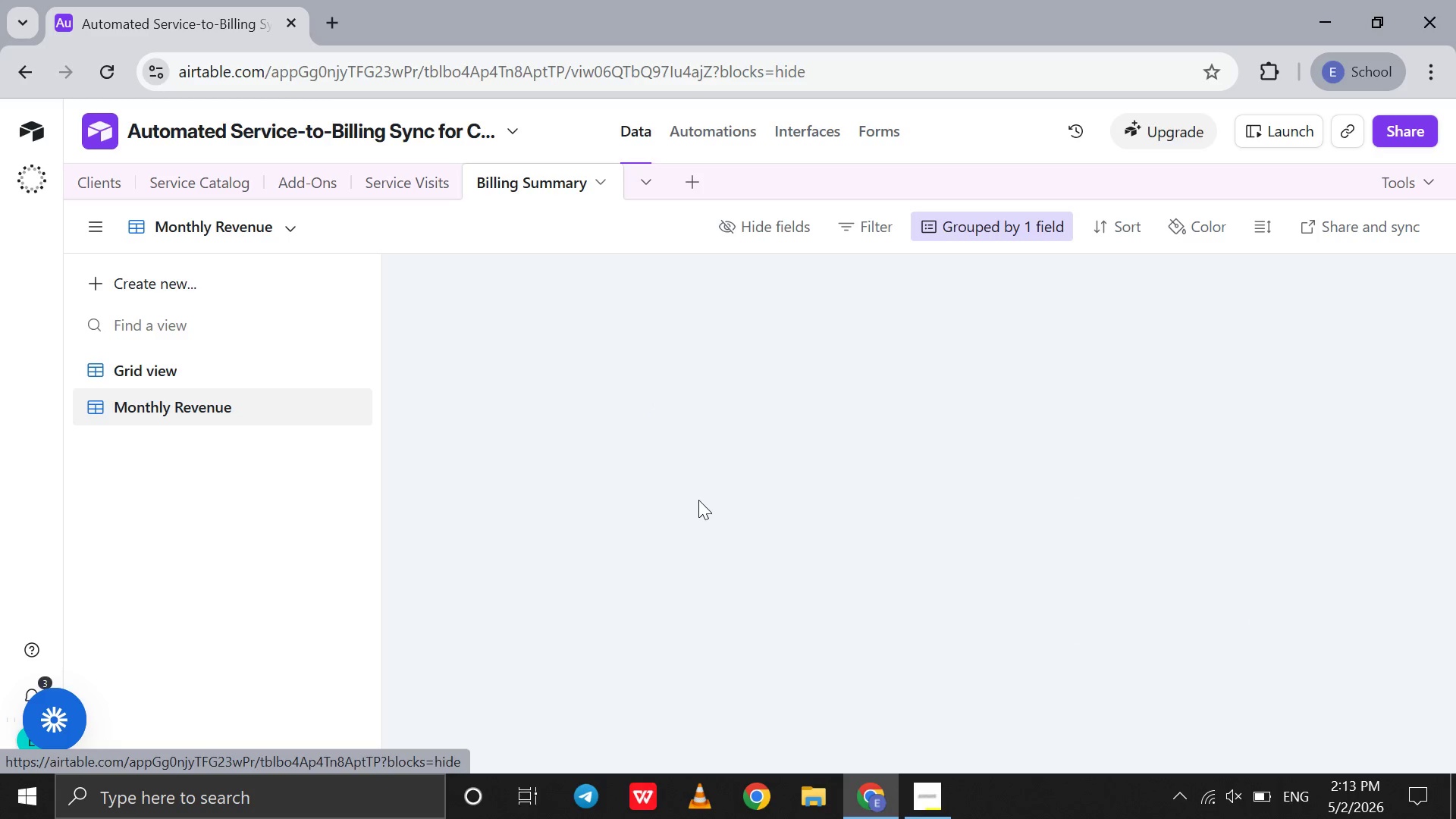 
scroll: coordinate [748, 545], scroll_direction: down, amount: 4.0
 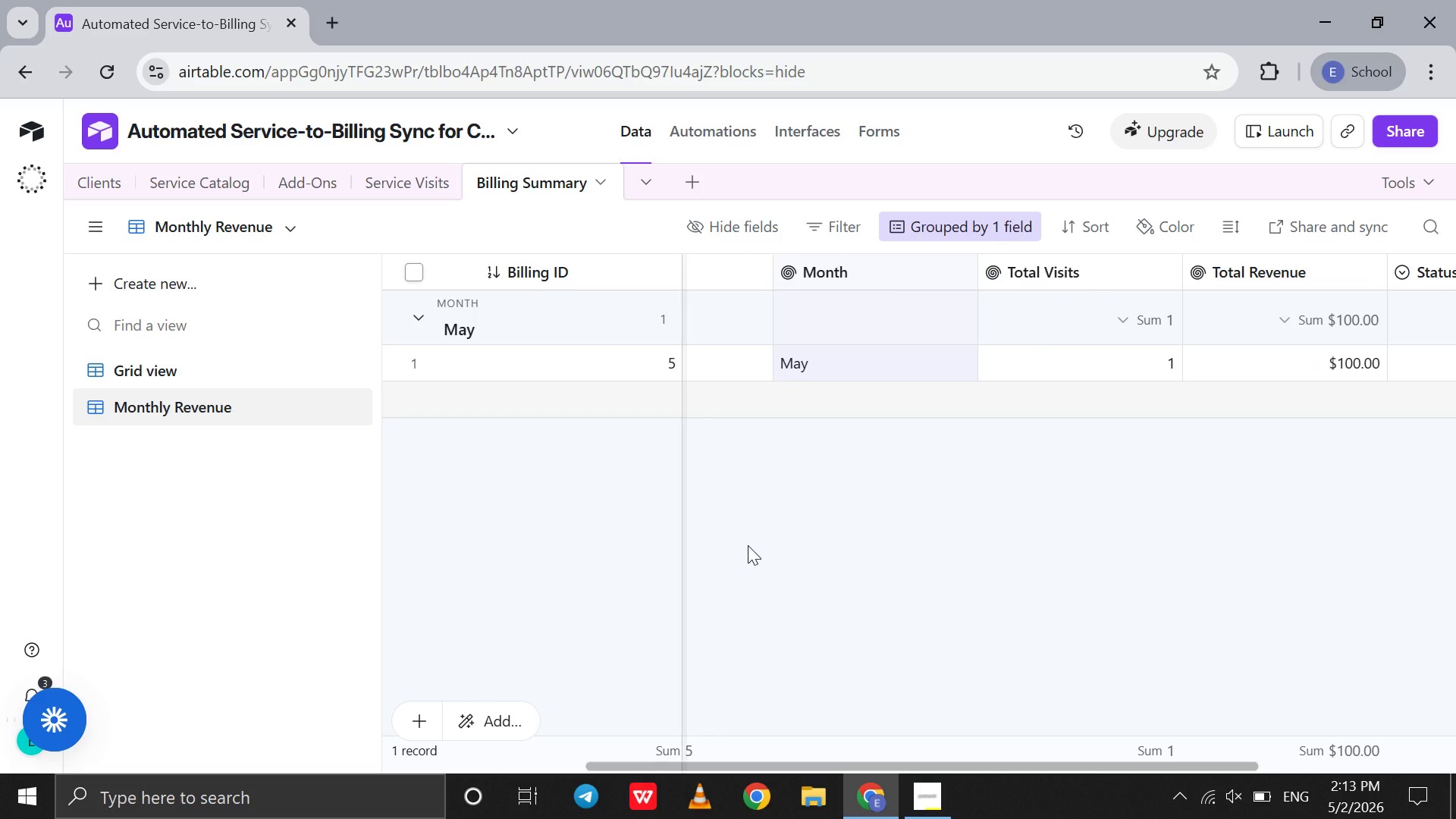 
key(Alt+Meta+PrintScreen)
 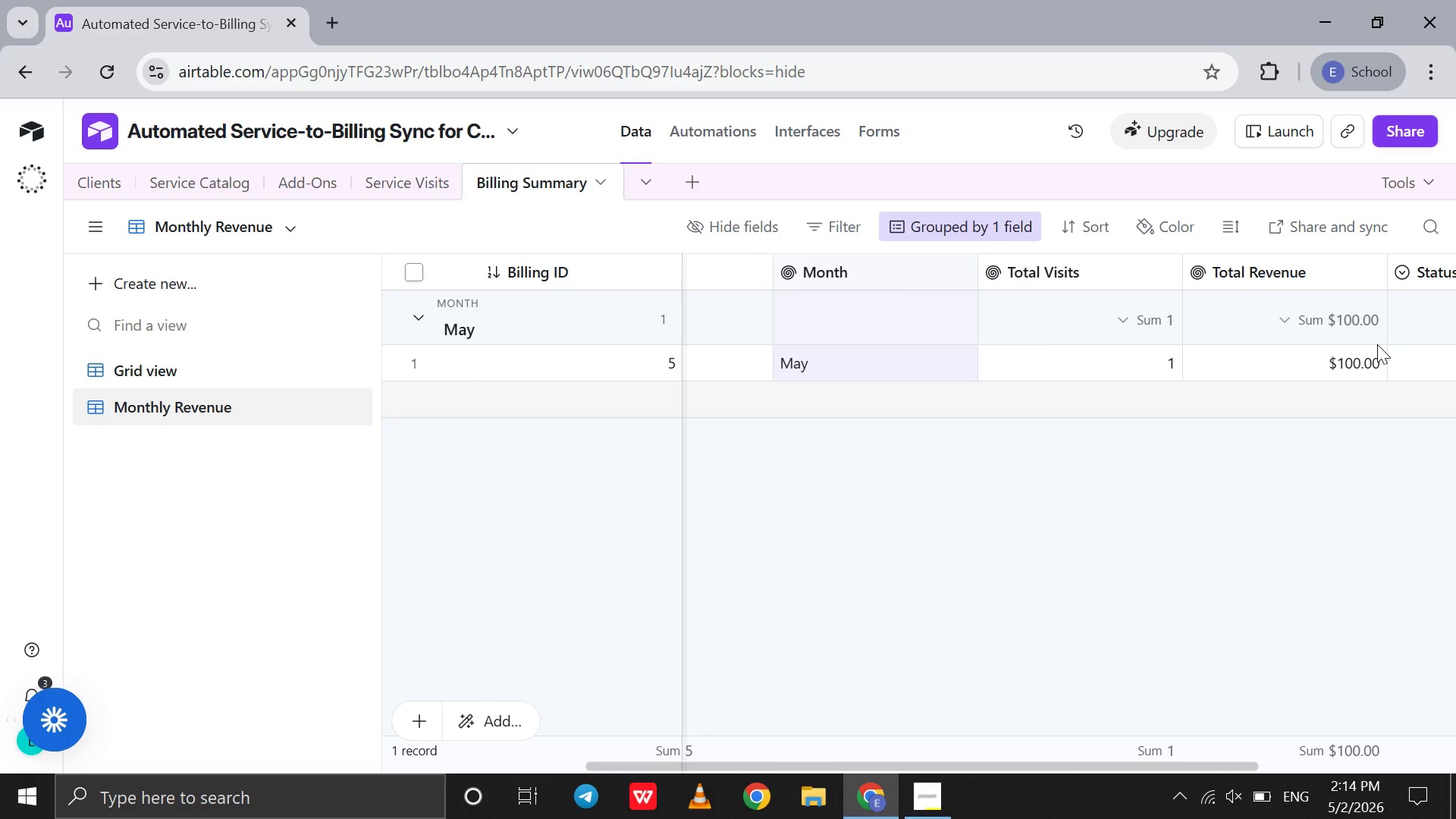 
left_click([1410, 339])
 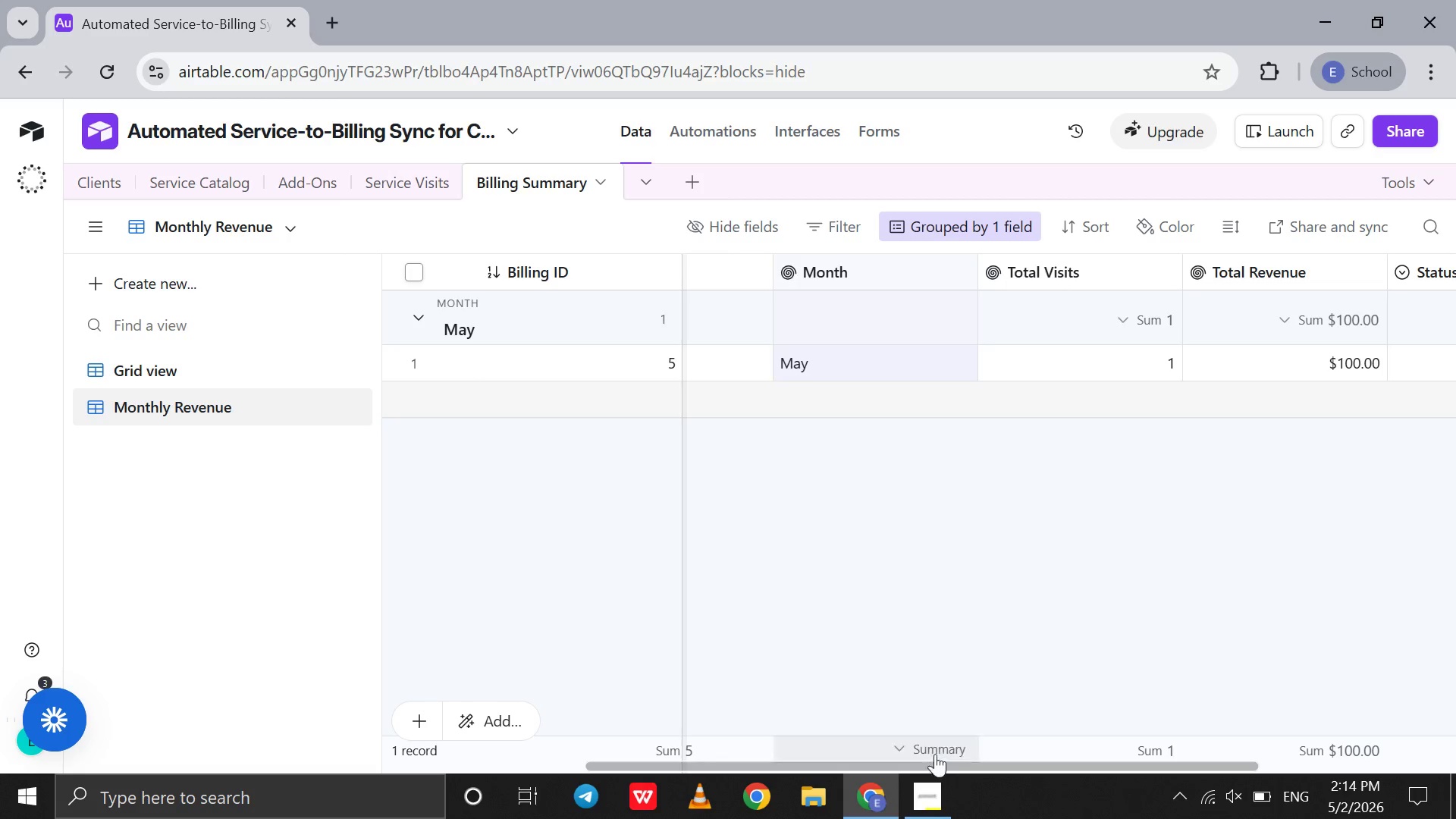 
left_click([925, 775])